 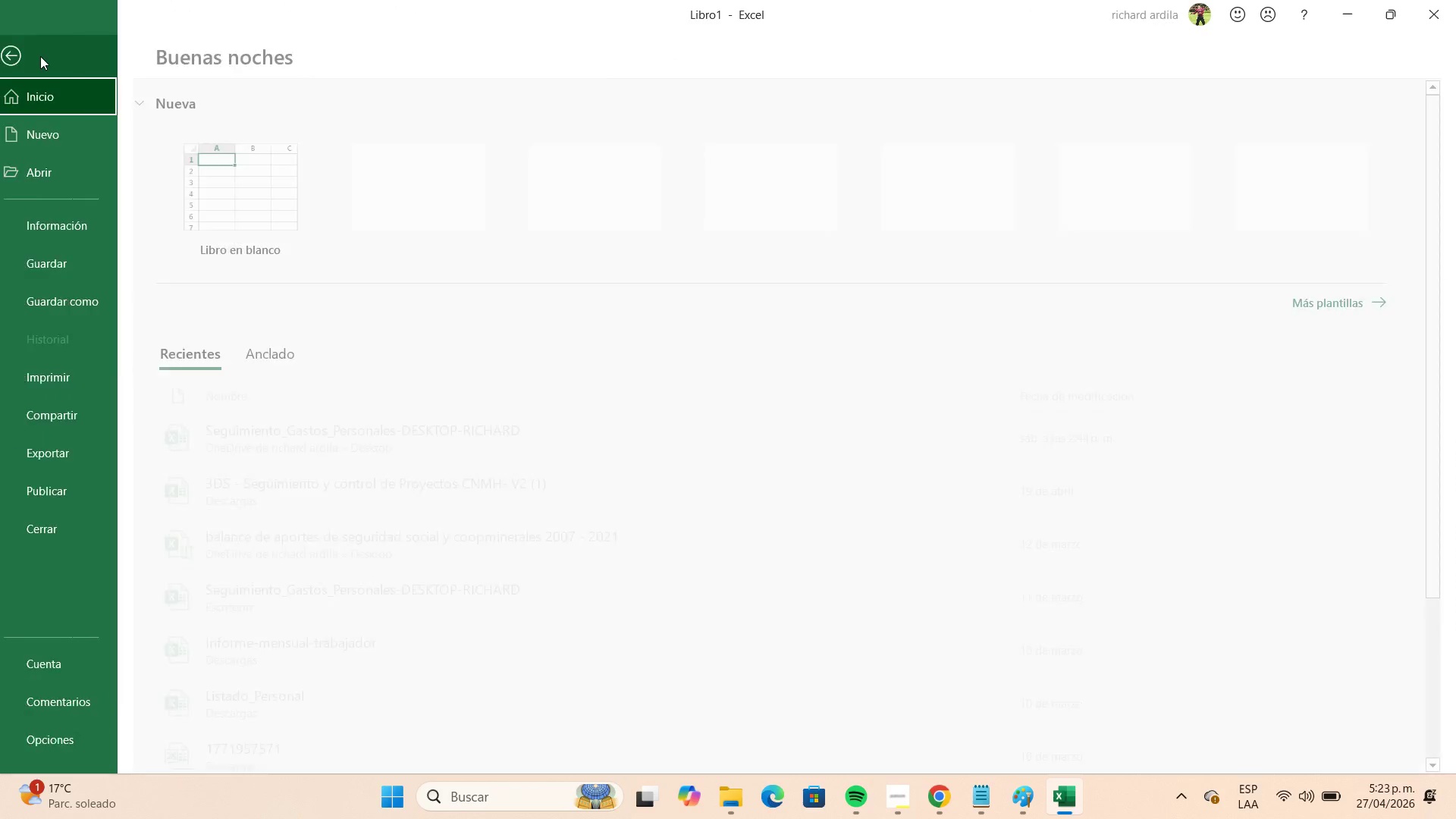 
mouse_move([141, 301])
 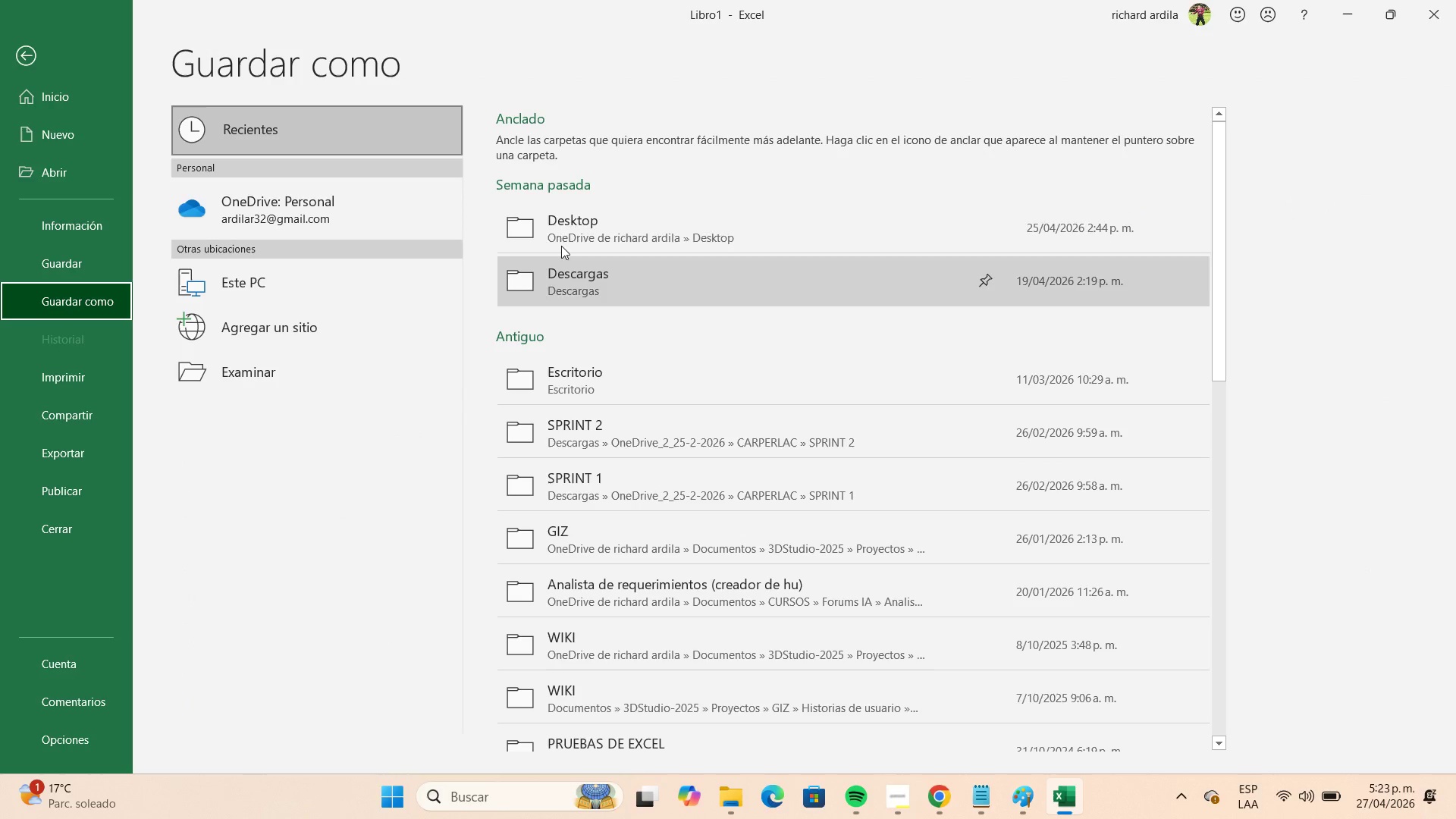 
left_click([566, 236])
 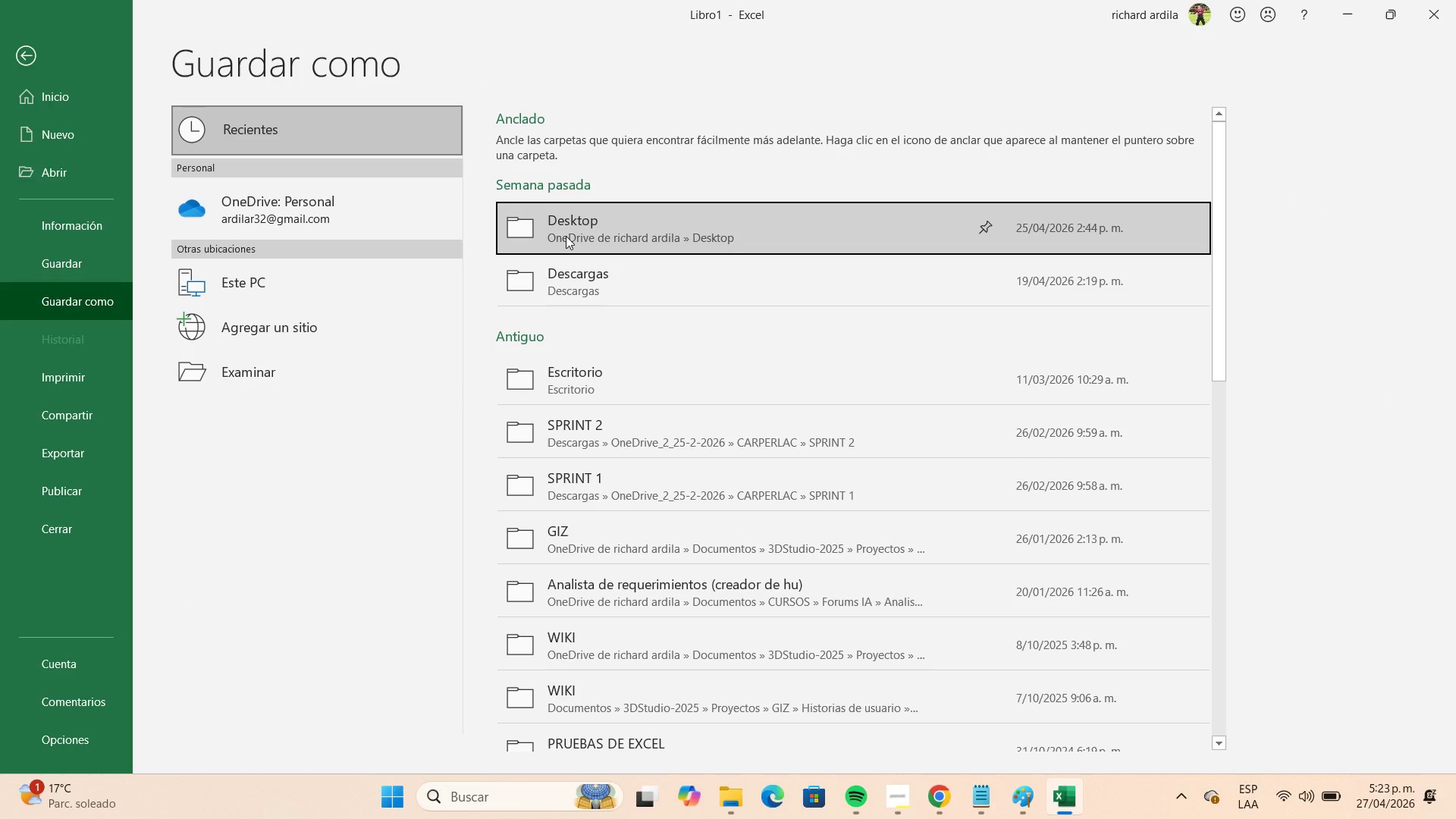 
double_click([566, 236])
 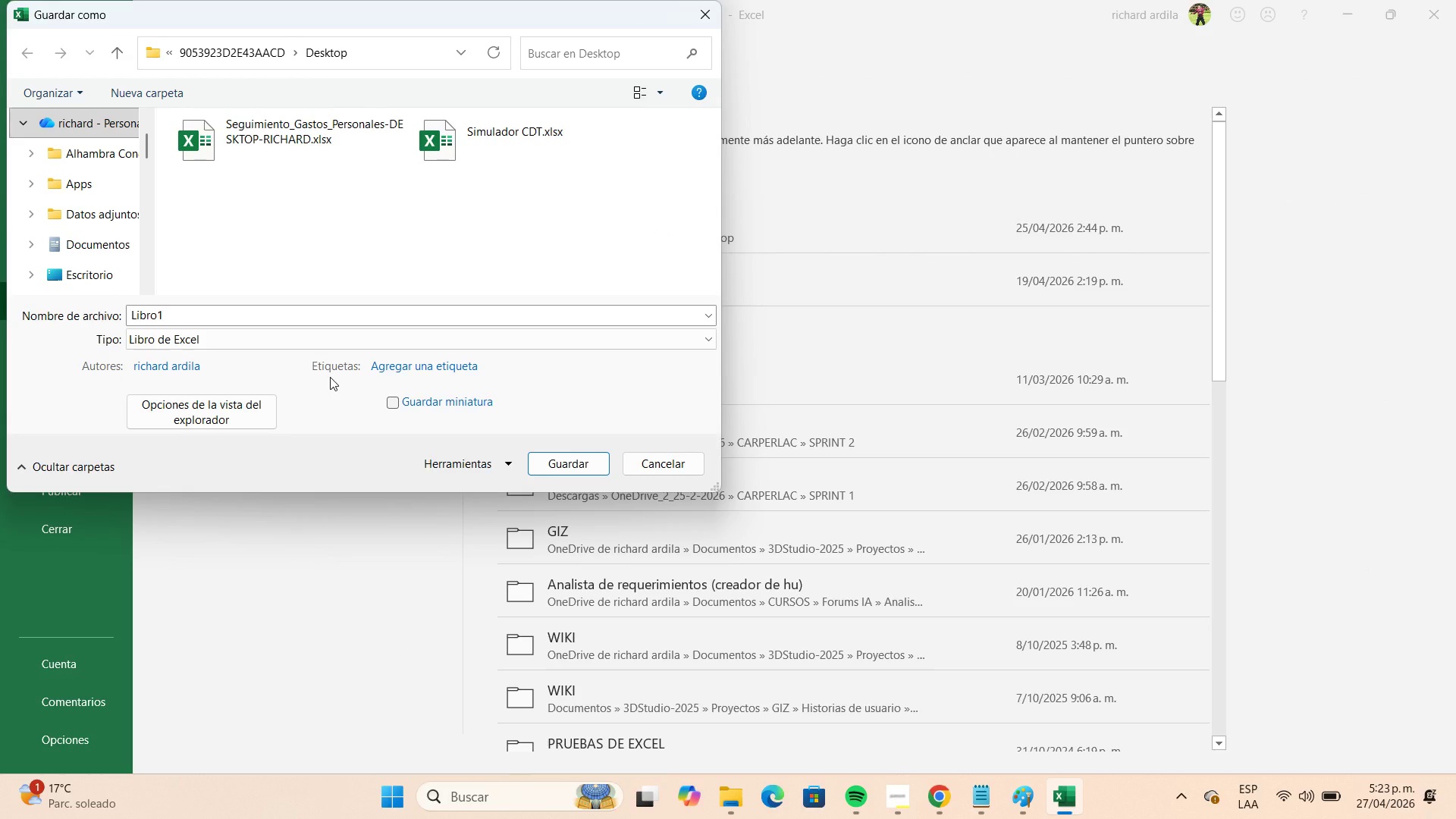 
wait(7.77)
 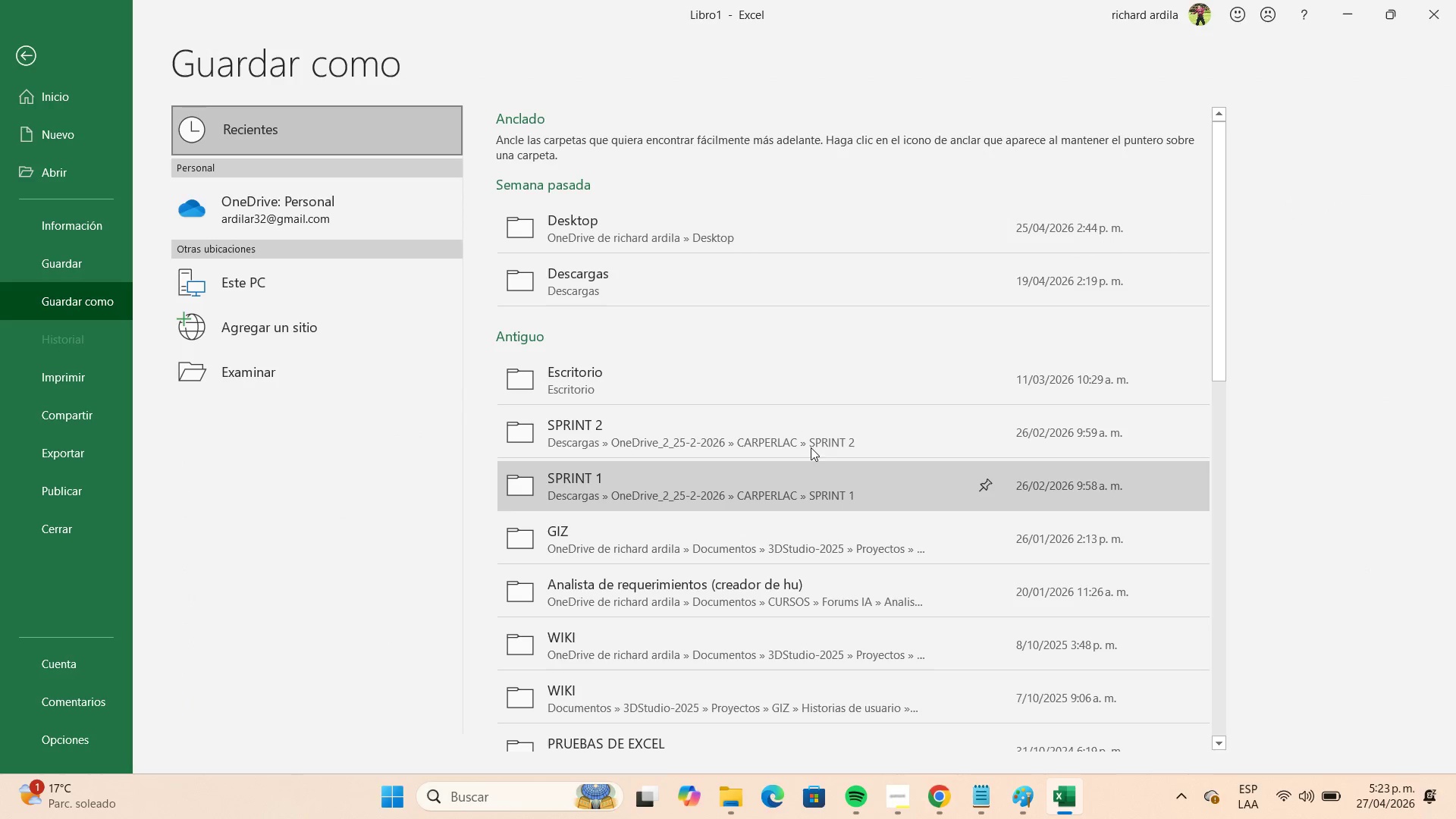 
scroll: coordinate [100, 243], scroll_direction: down, amount: 9.0
 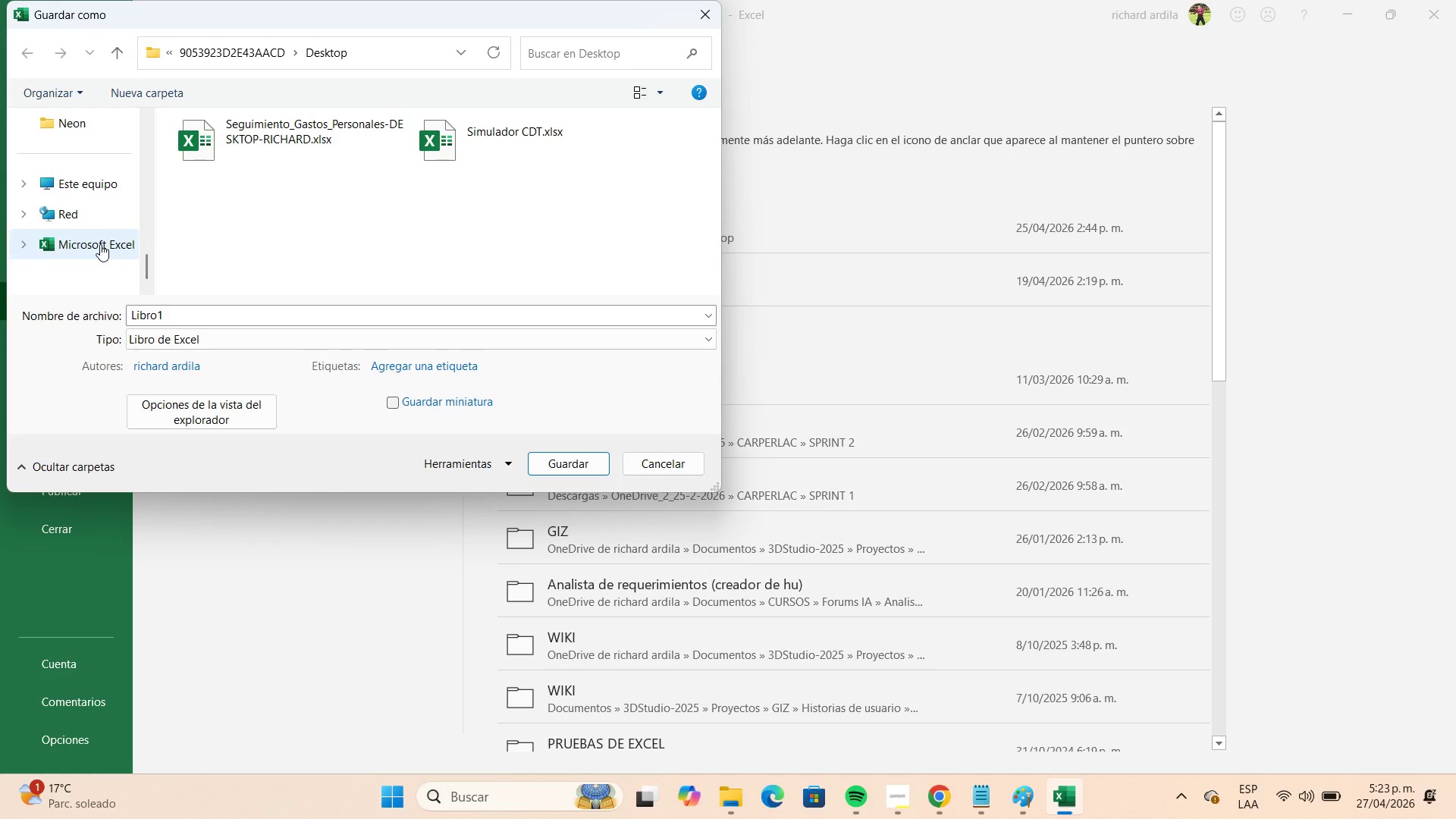 
scroll: coordinate [100, 244], scroll_direction: up, amount: 1.0
 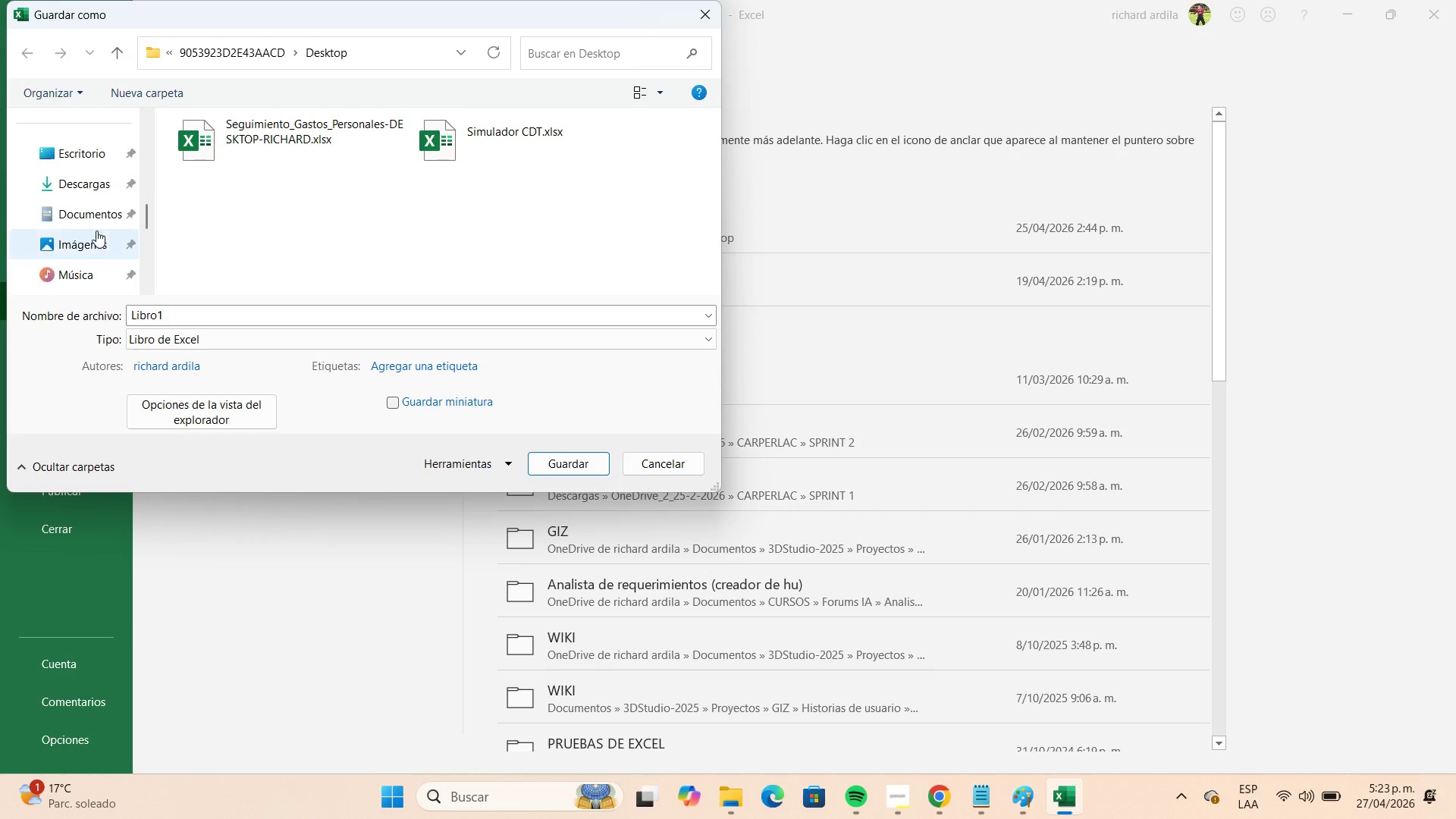 
left_click([92, 193])
 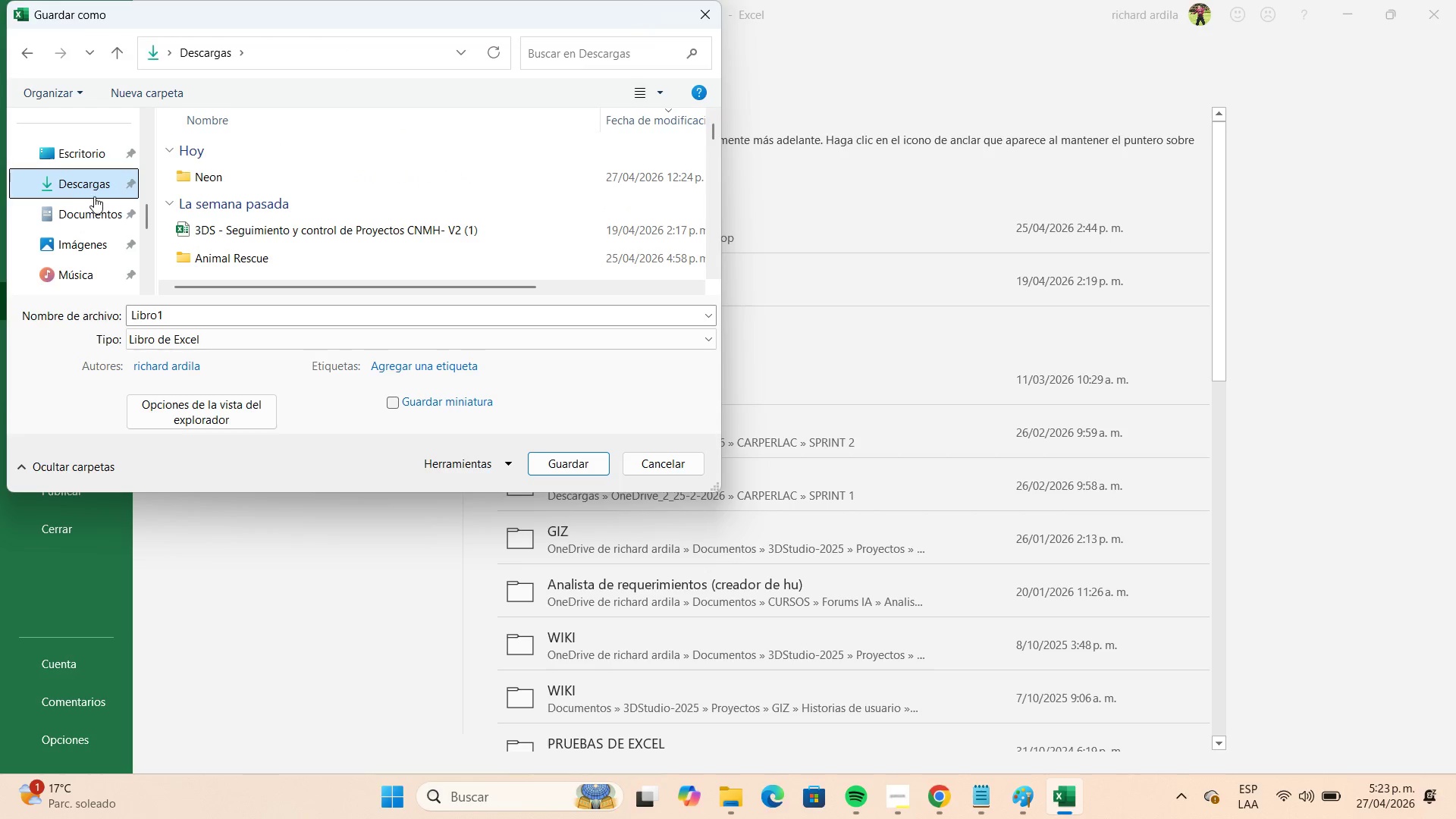 
wait(5.77)
 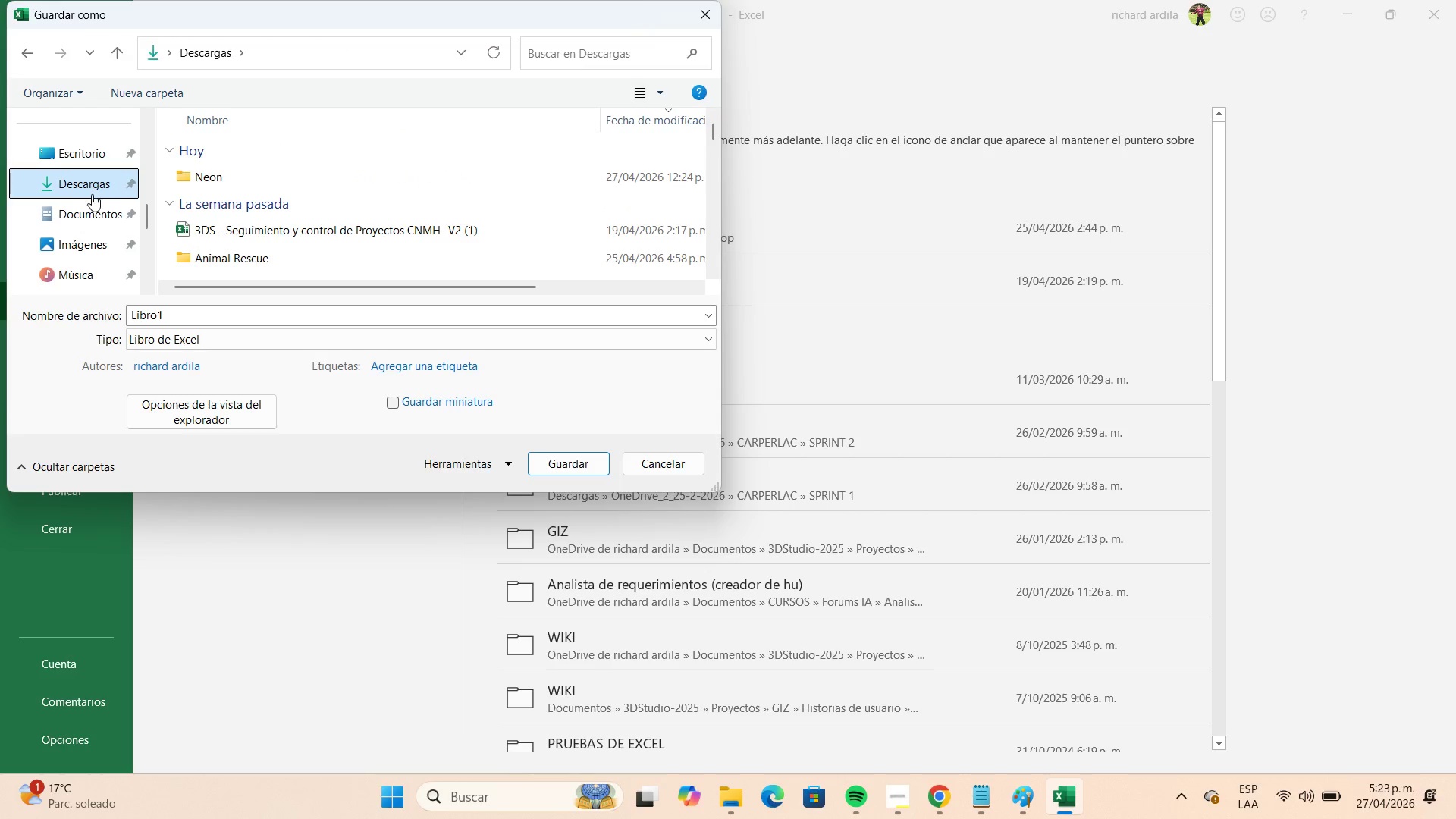 
left_click([167, 102])
 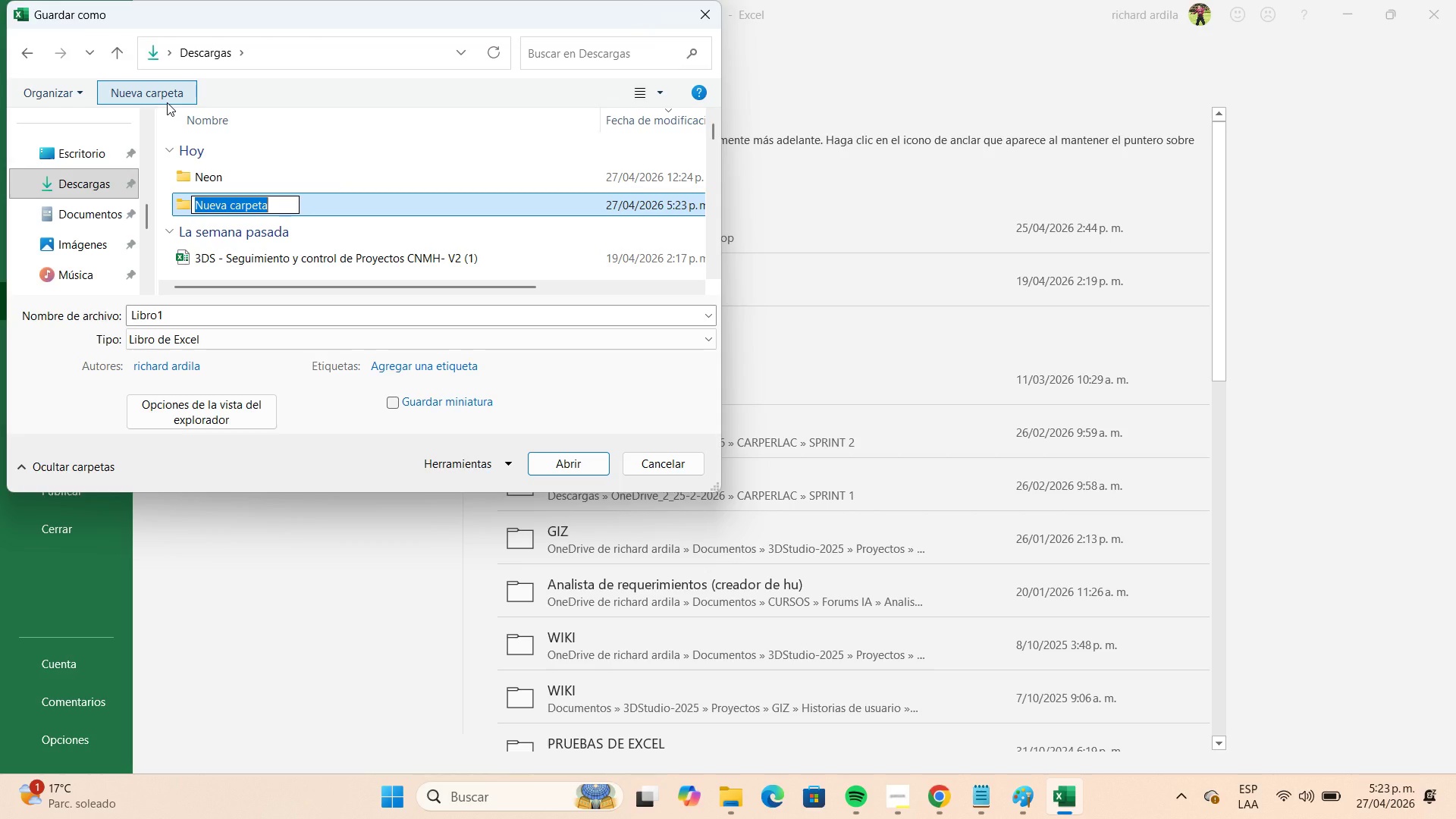 
wait(14.75)
 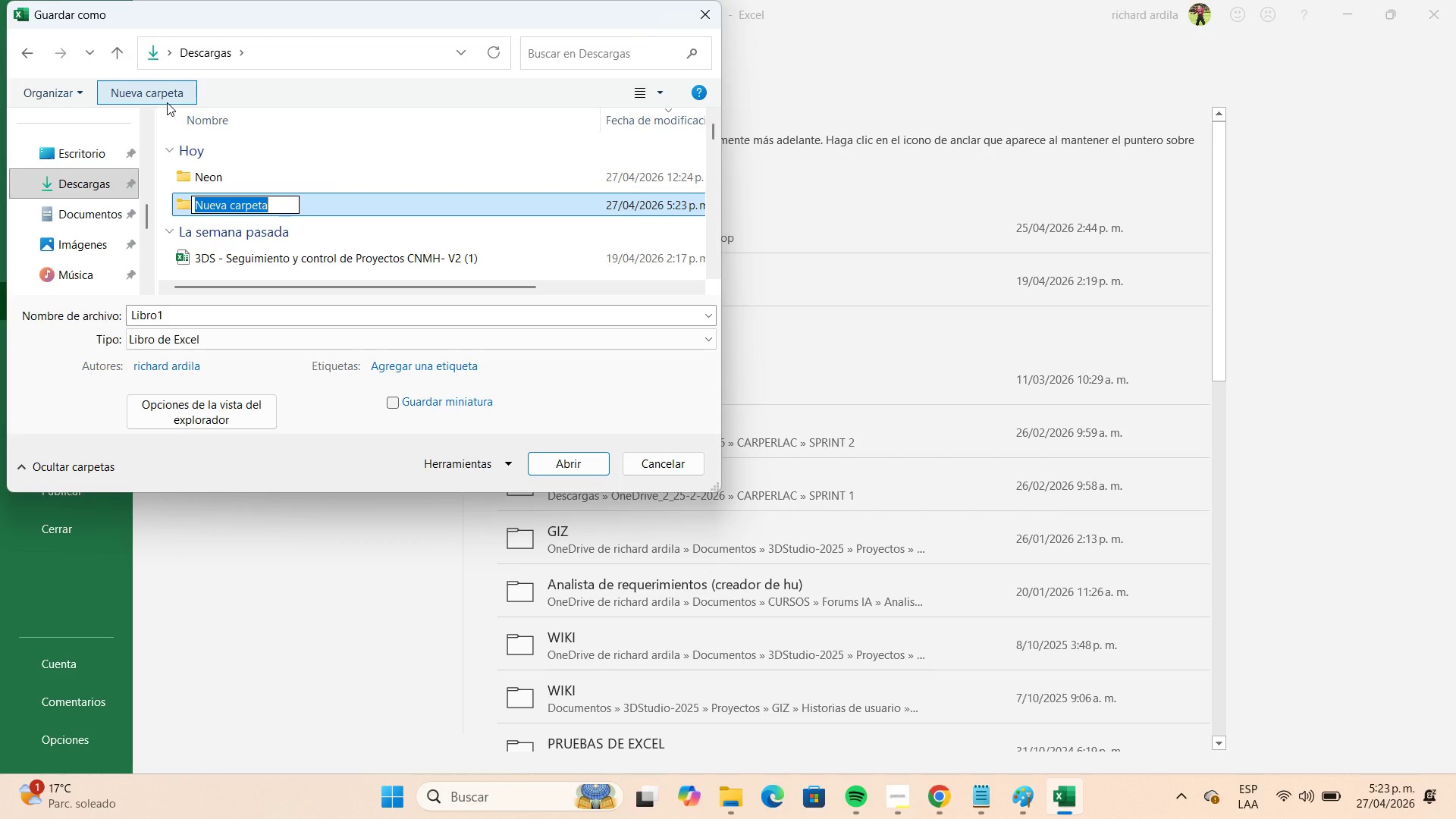 
type(Heritage)
 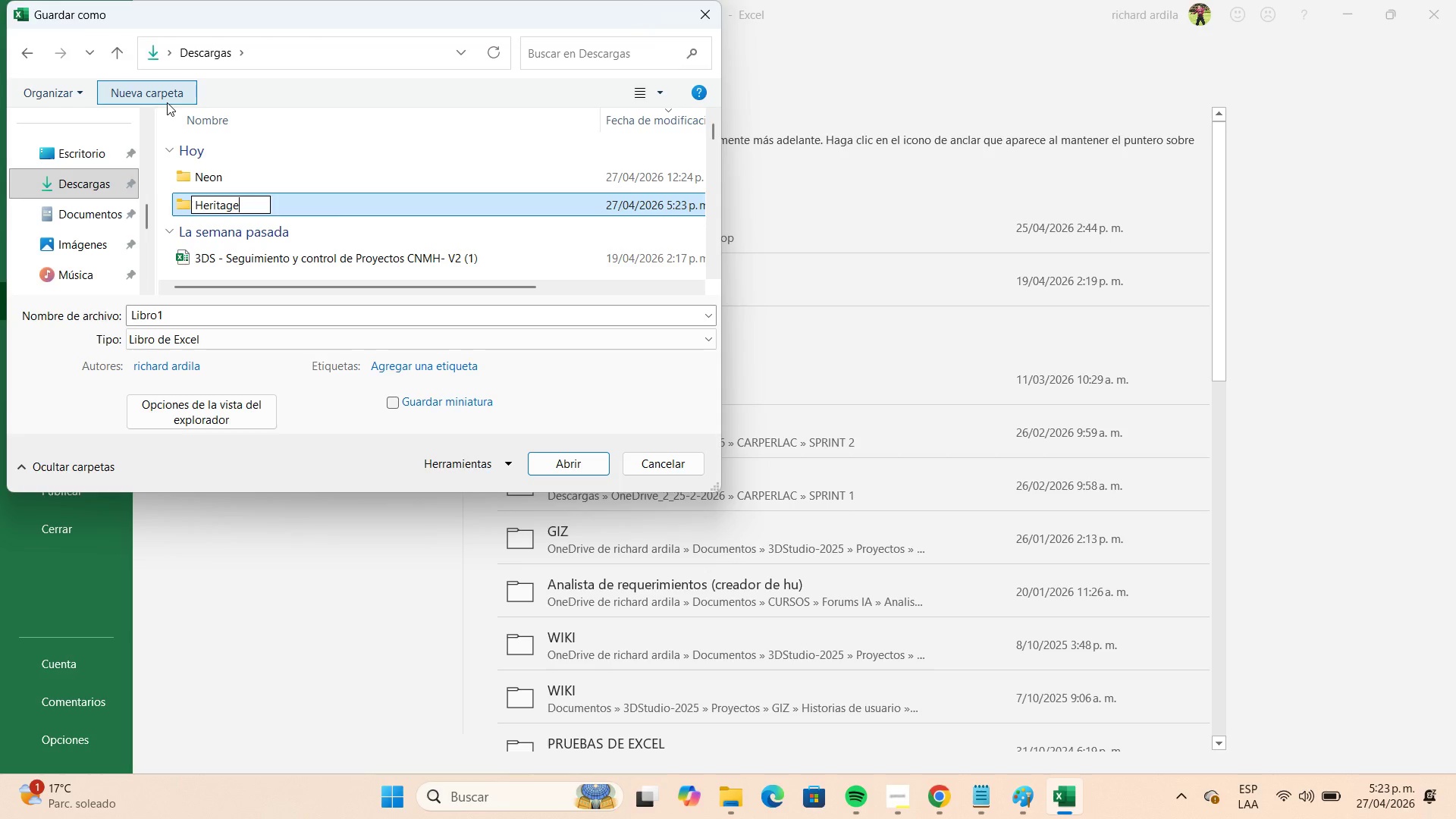 
key(Enter)
 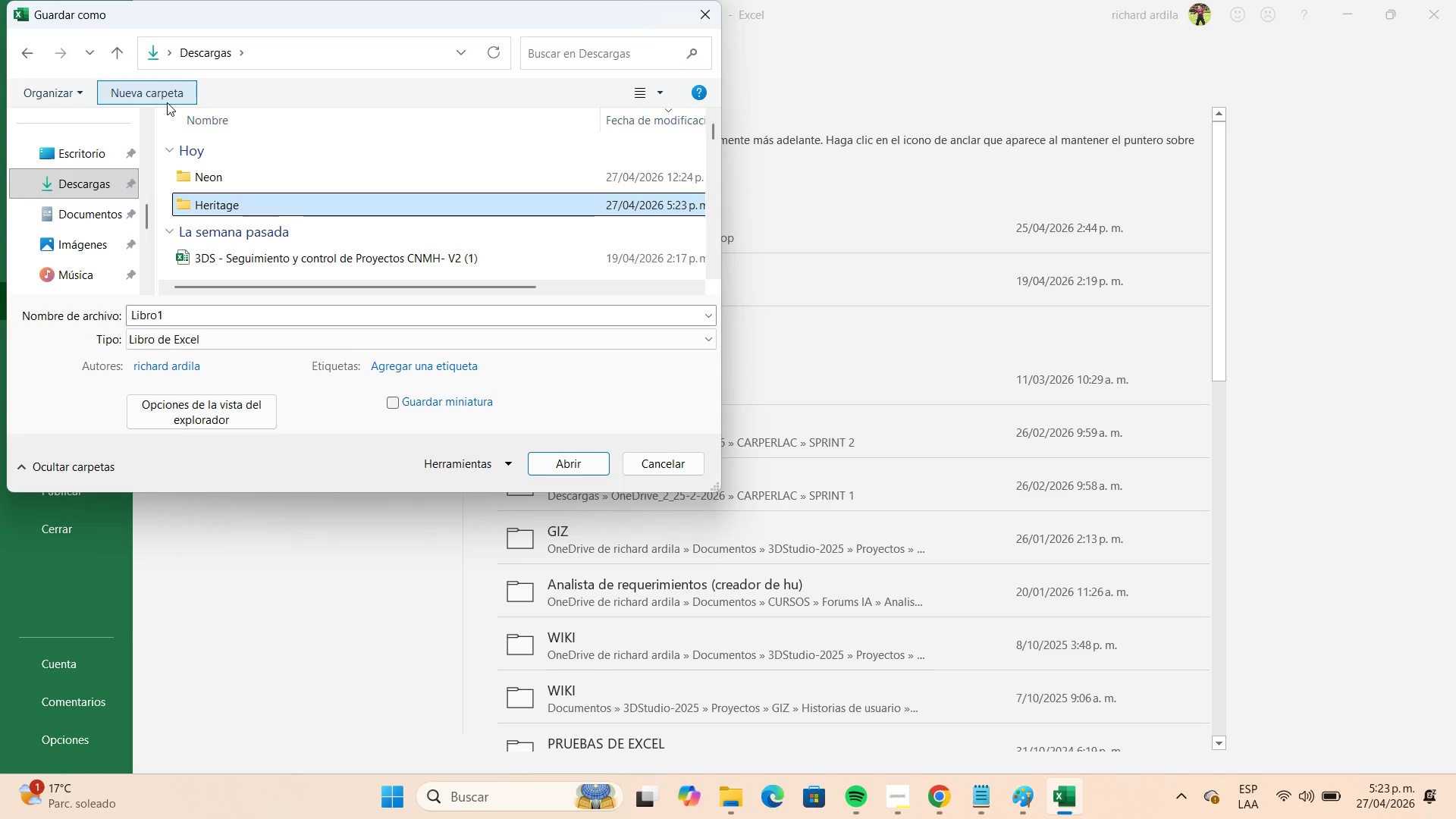 
key(Enter)
 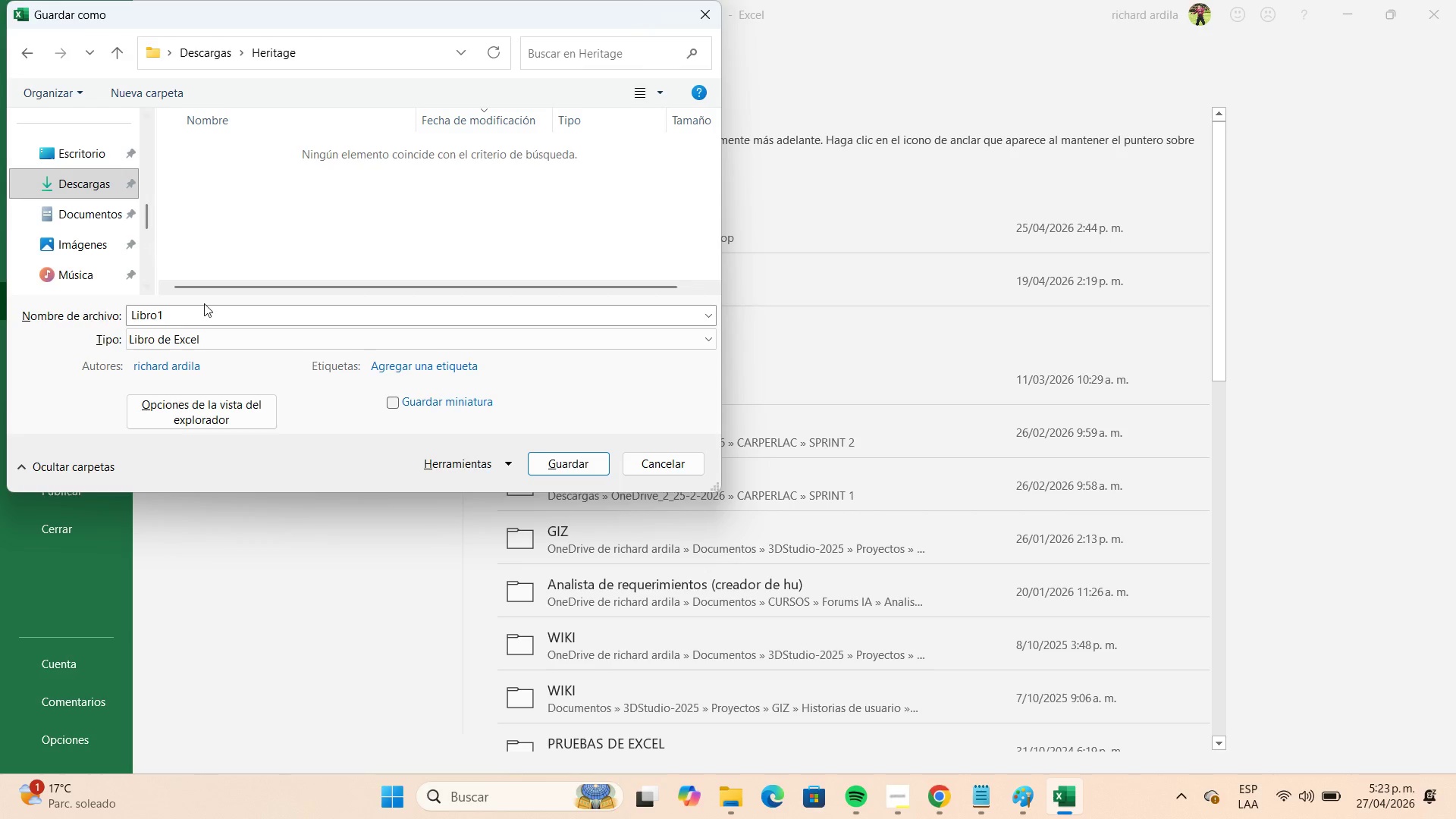 
left_click([215, 316])
 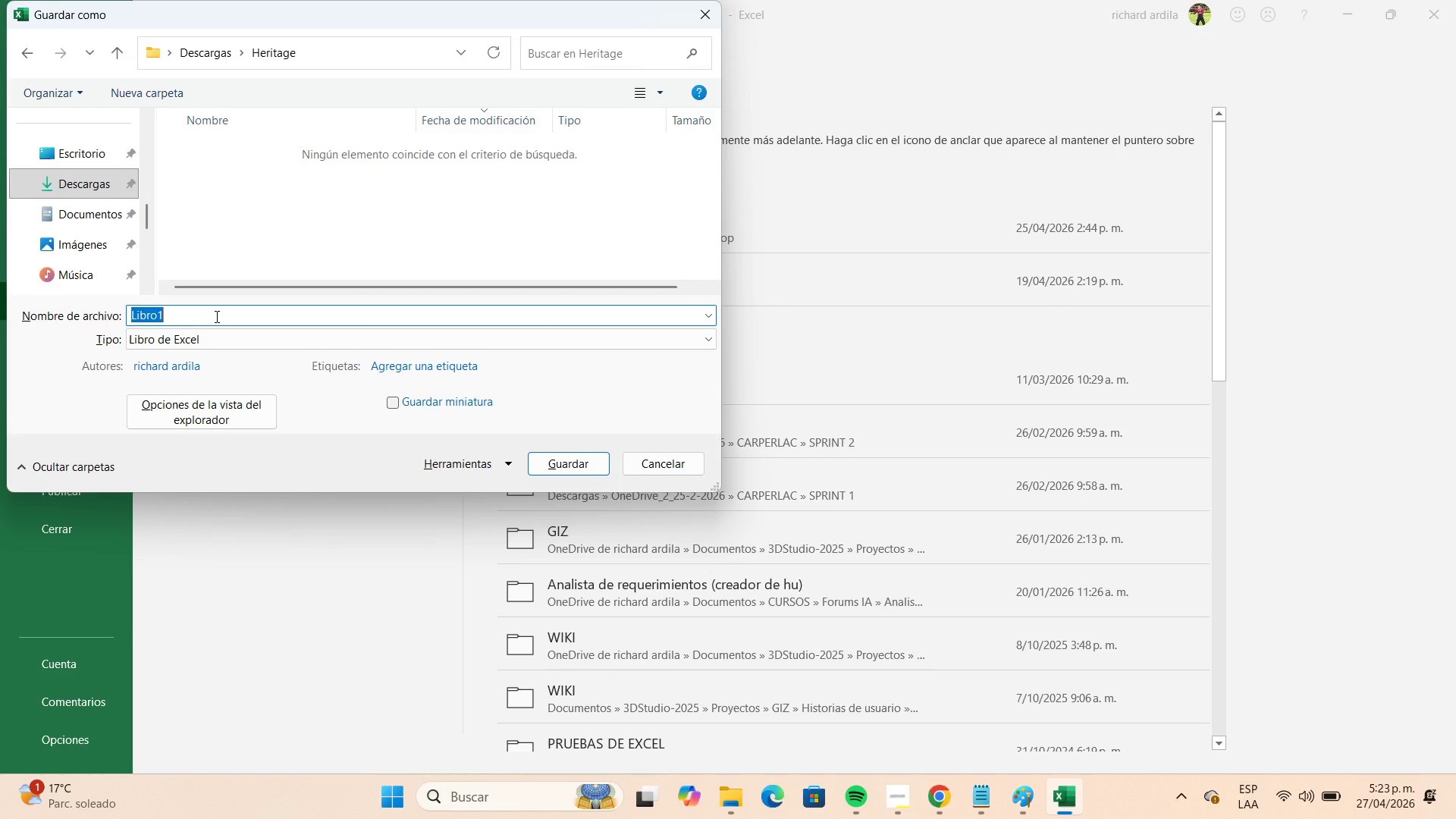 
type(15 persons)
 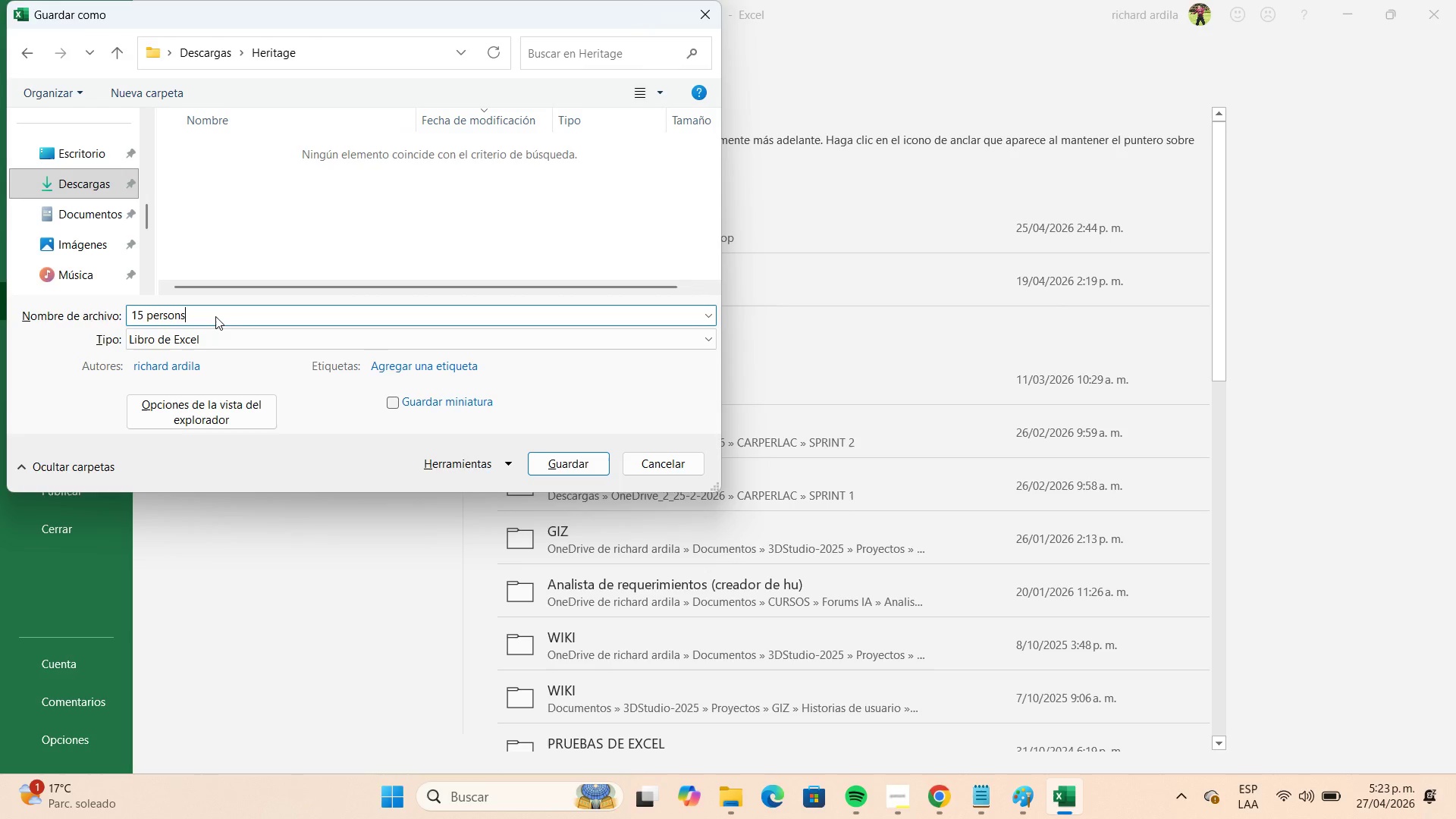 
key(Enter)
 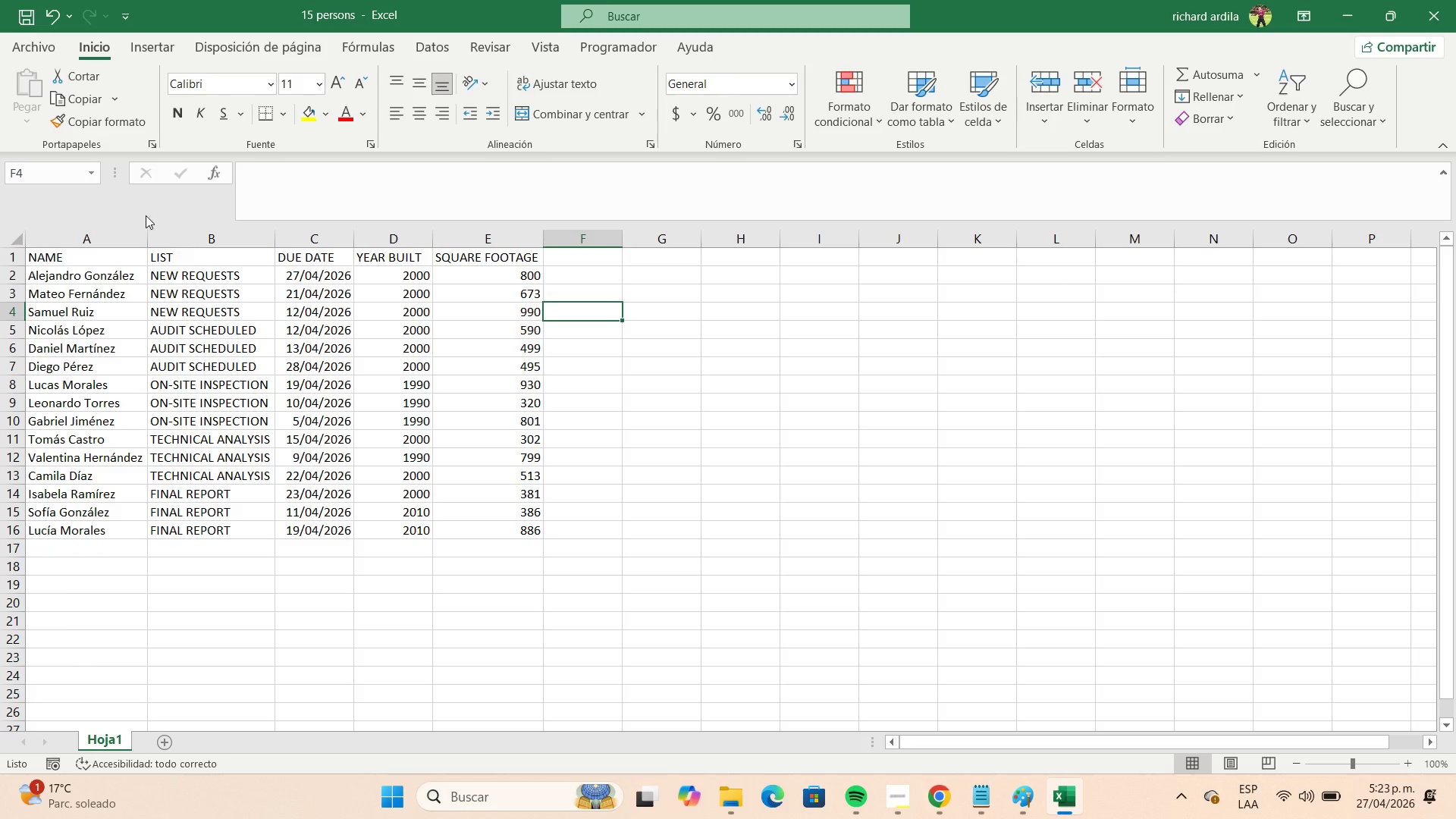 
left_click([46, 51])
 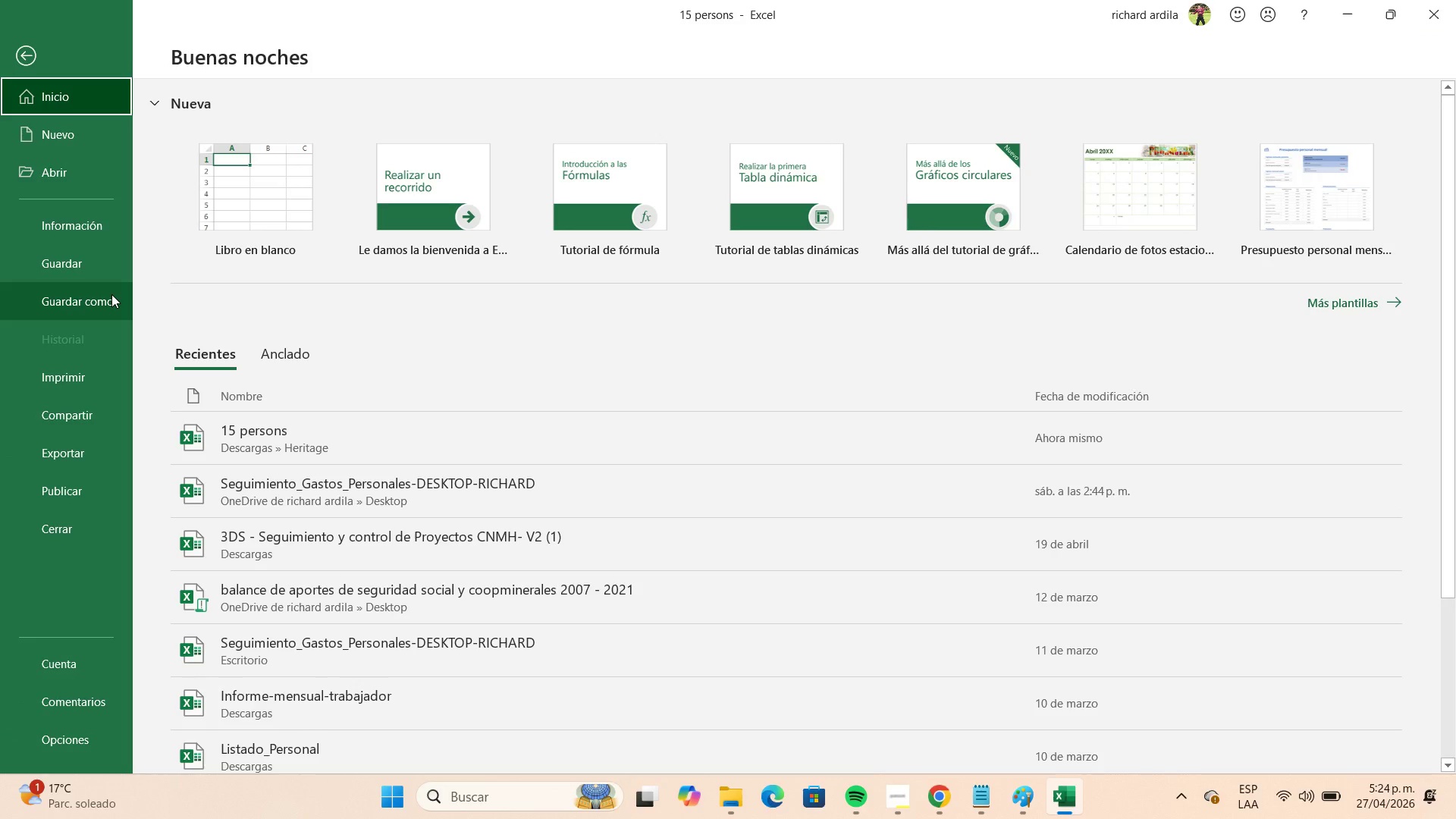 
left_click([111, 294])
 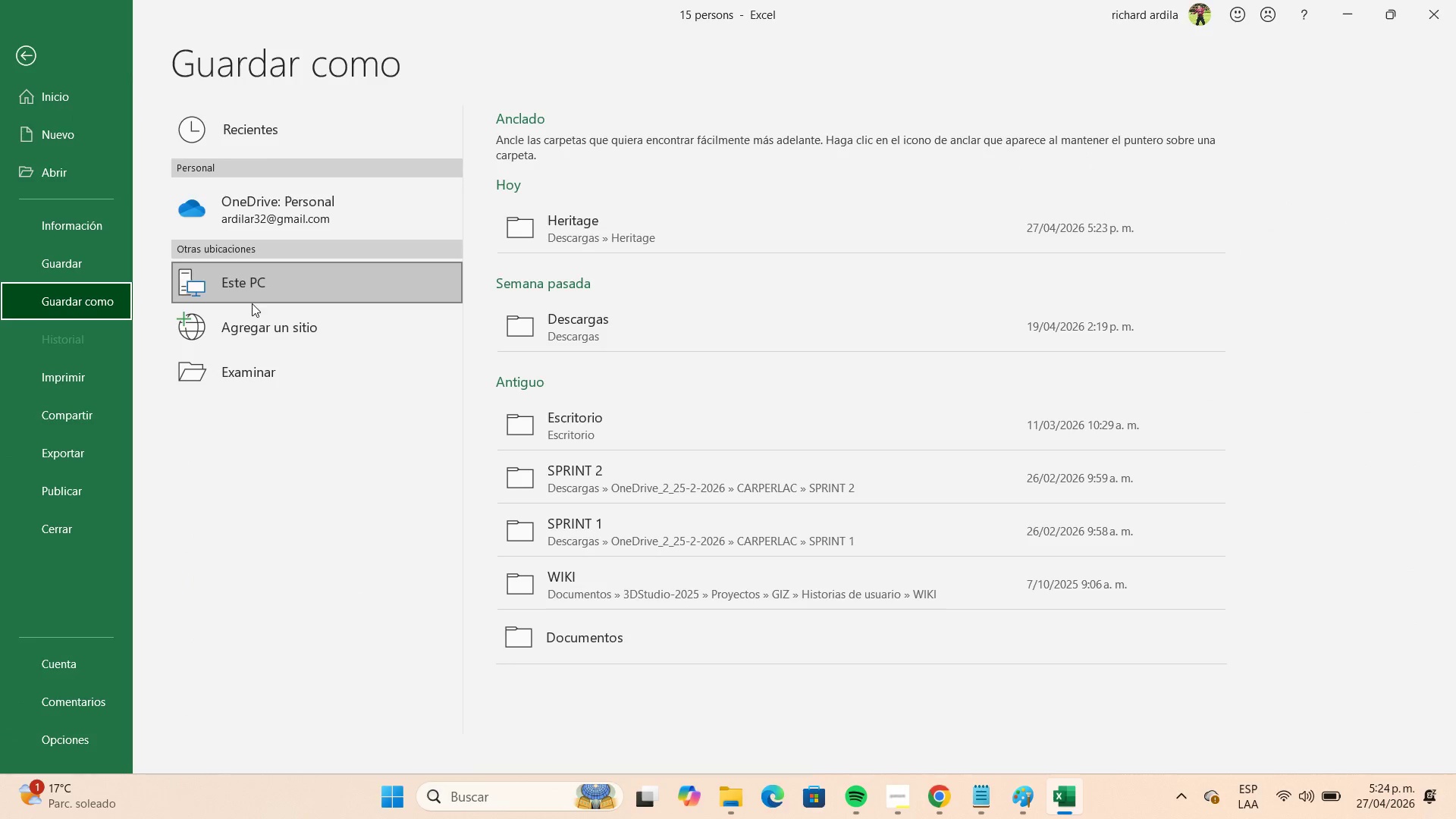 
left_click([598, 215])
 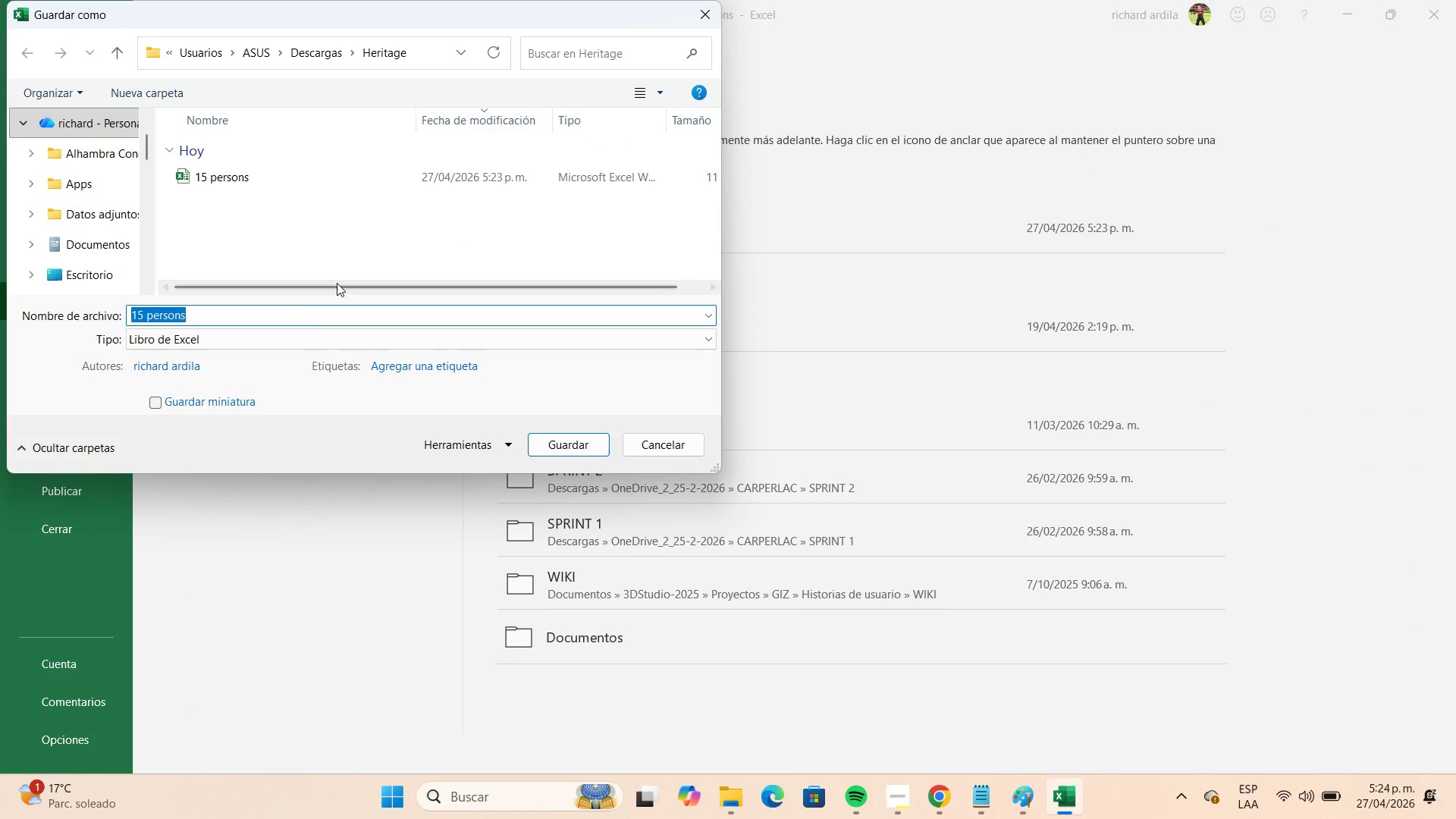 
left_click([262, 341])
 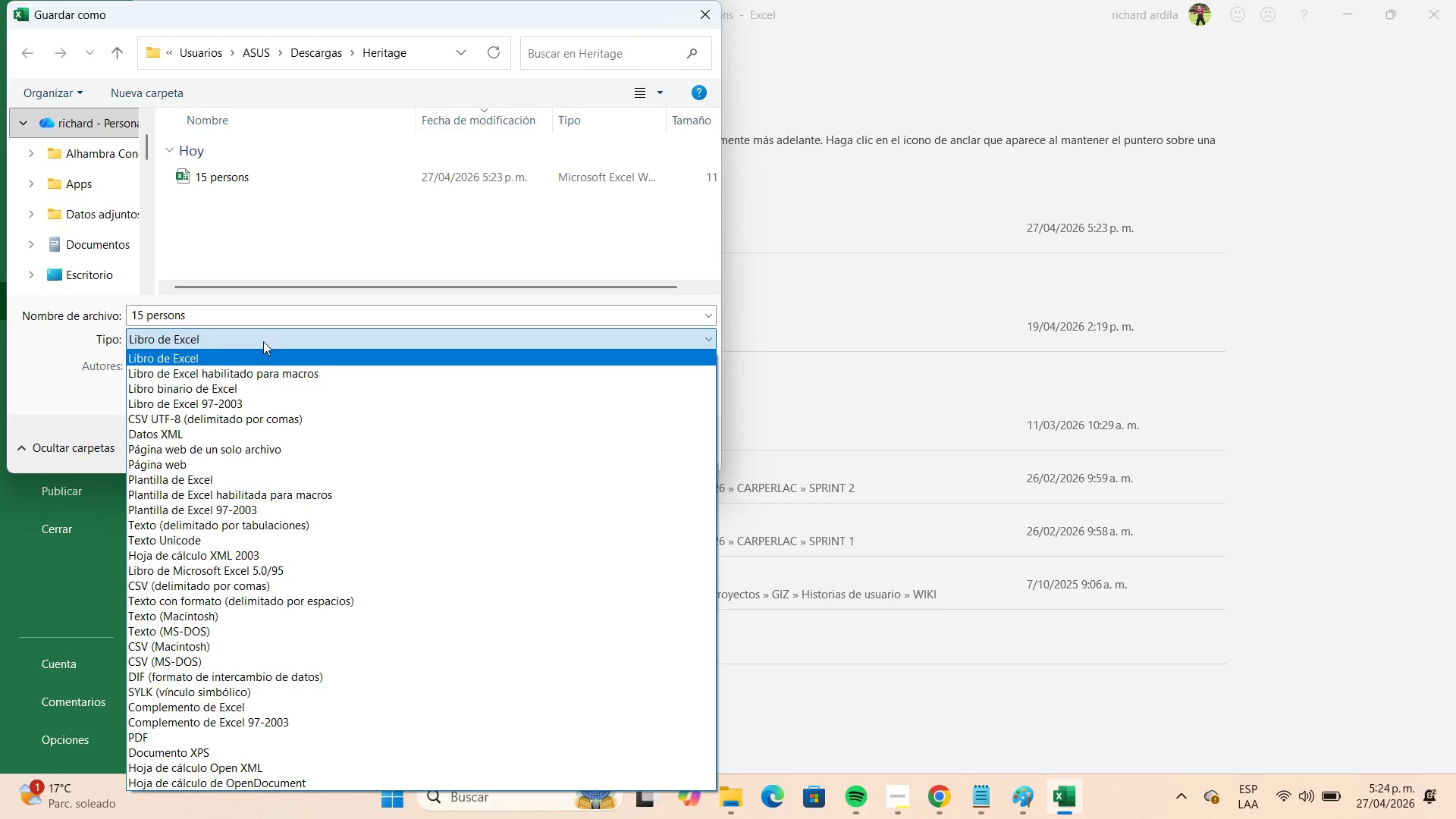 
wait(9.92)
 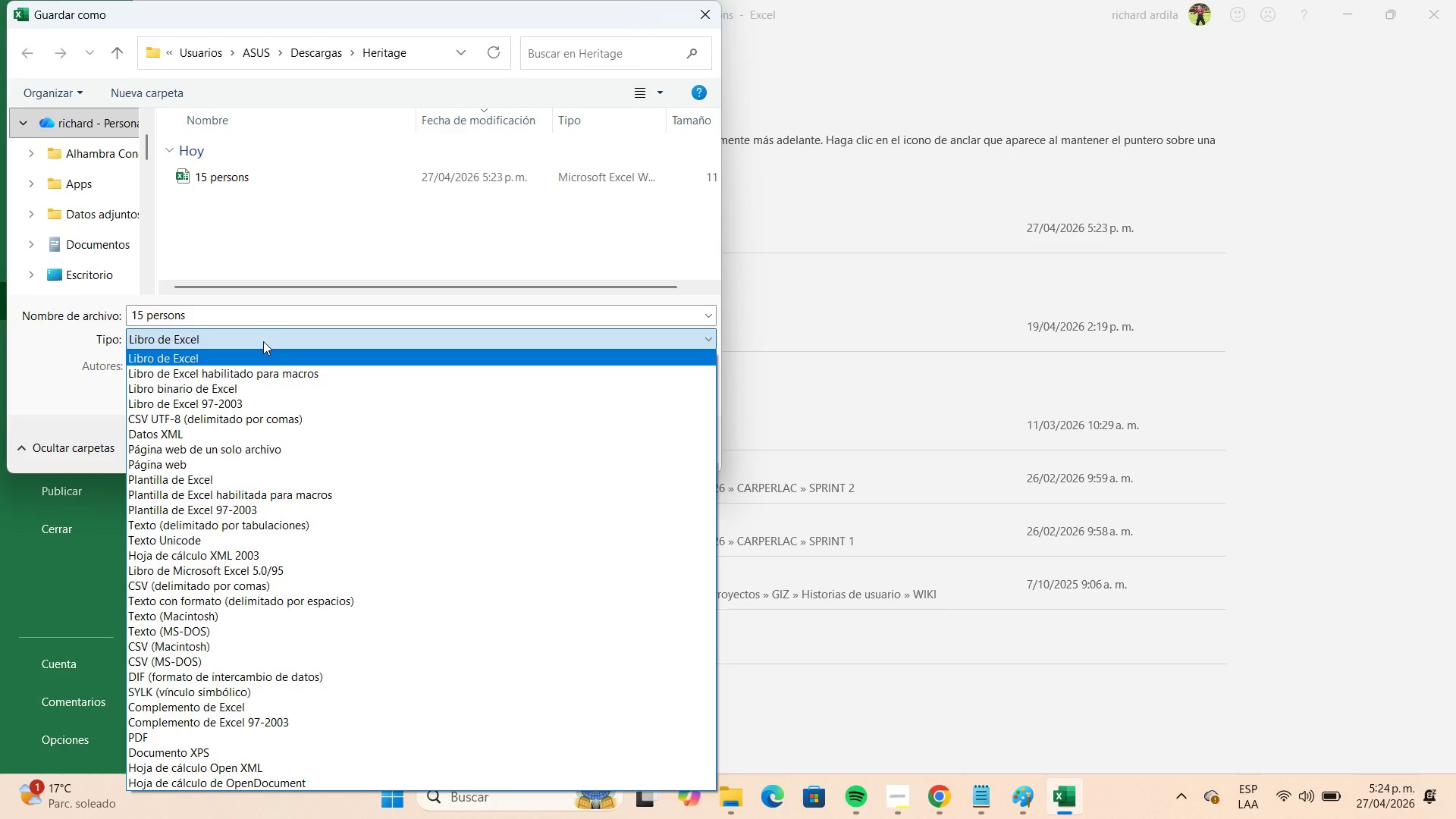 
left_click([287, 416])
 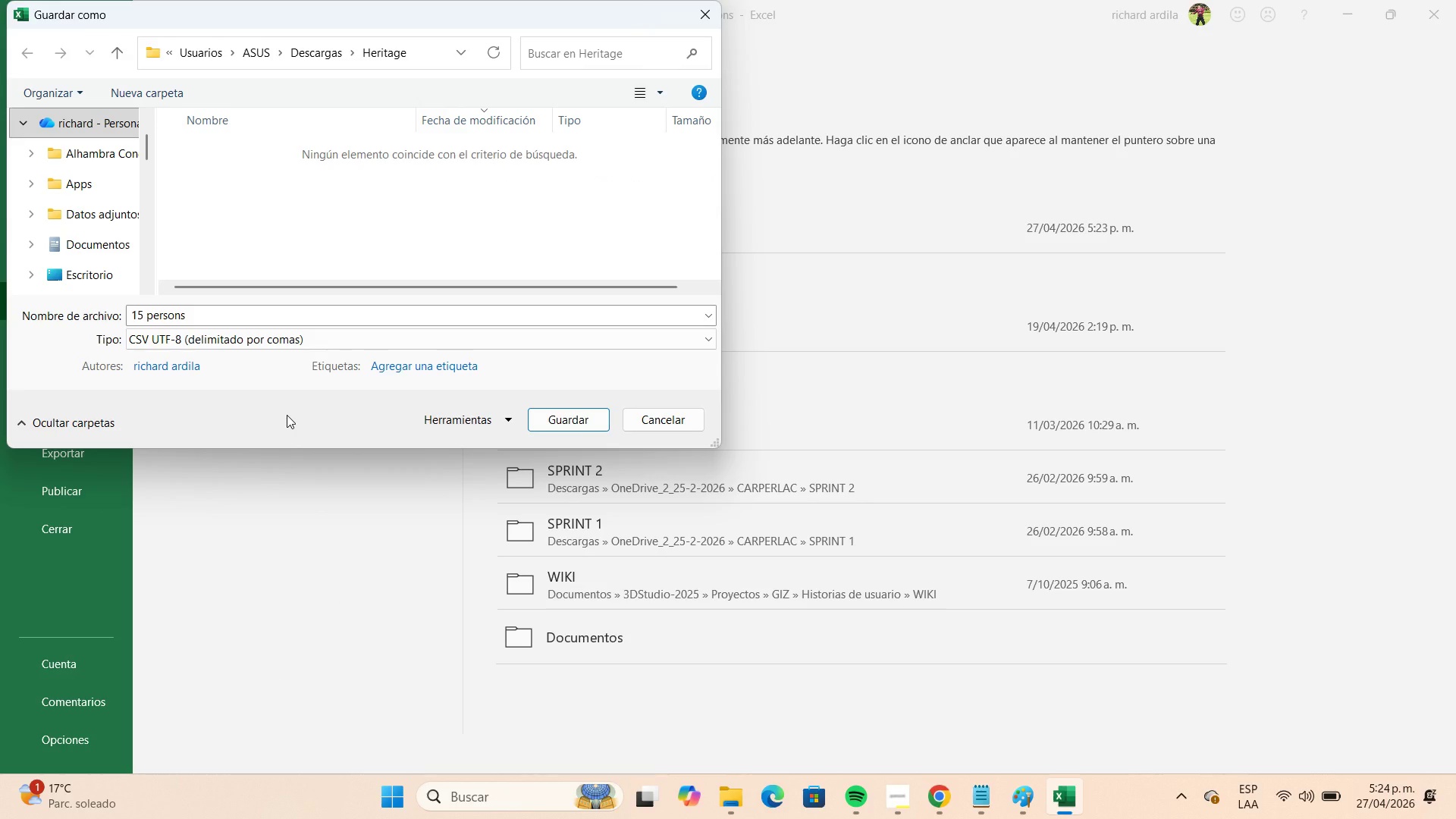 
wait(16.02)
 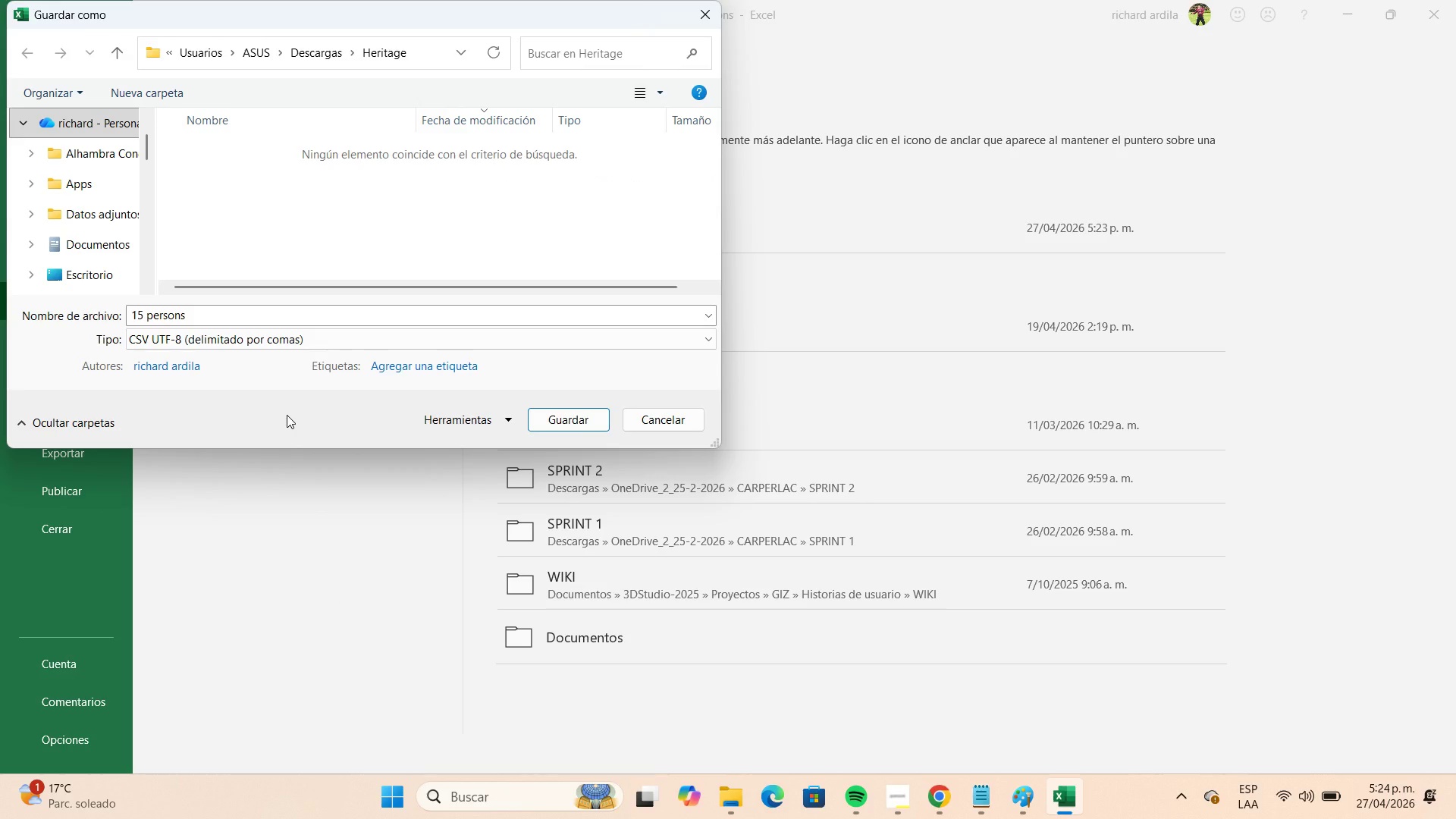 
left_click([553, 410])
 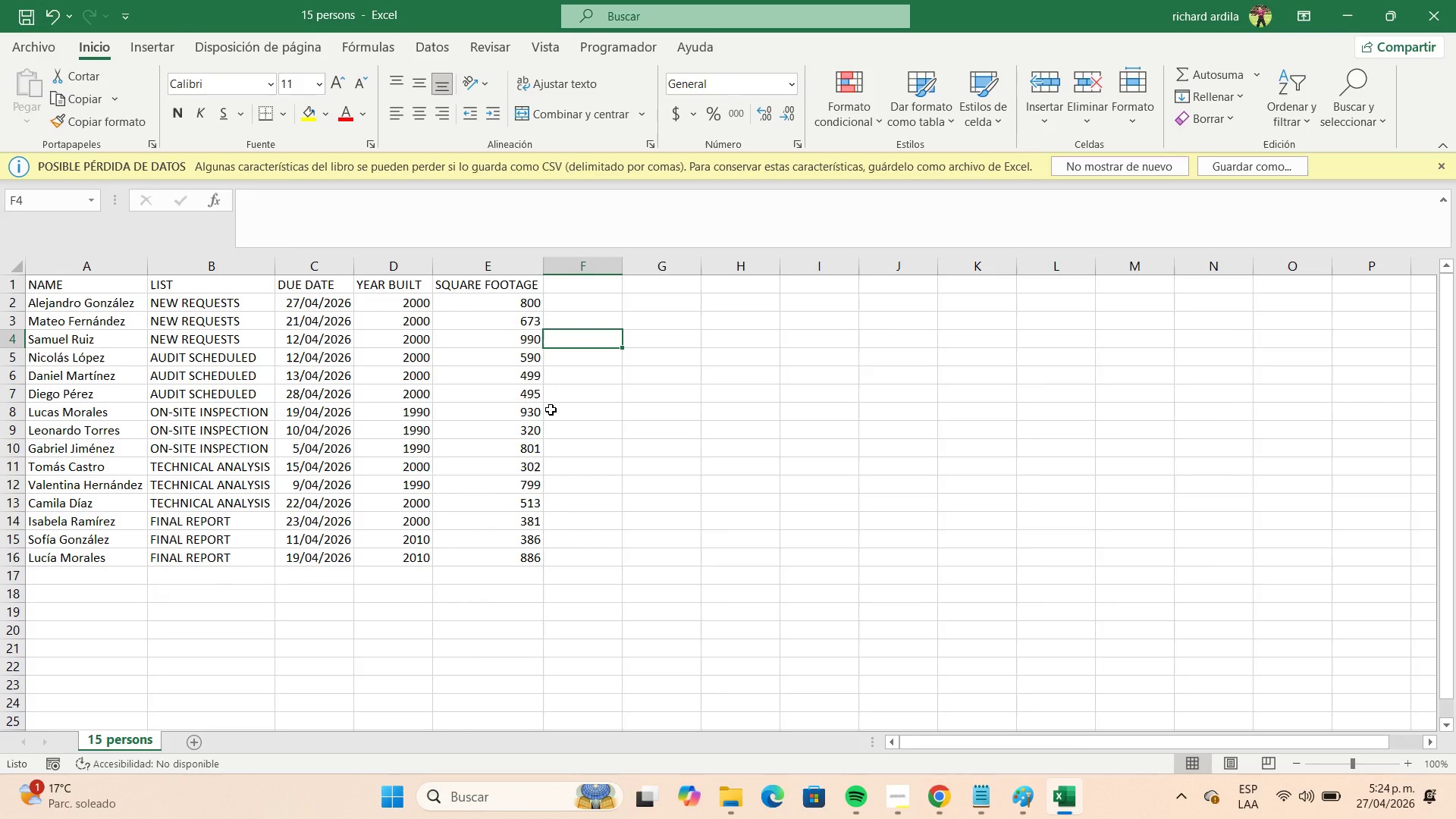 
wait(11.89)
 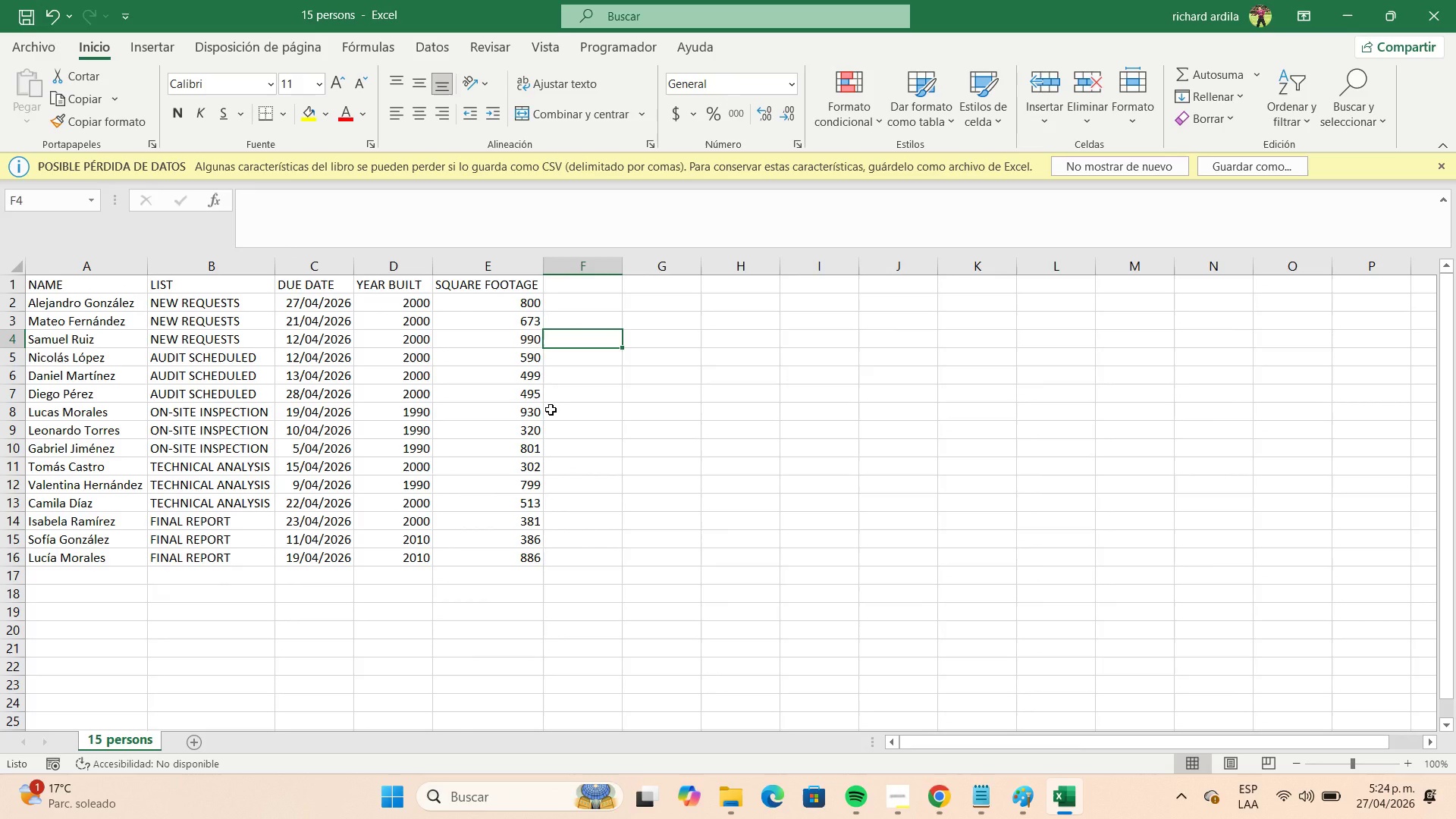 
left_click([1443, 14])